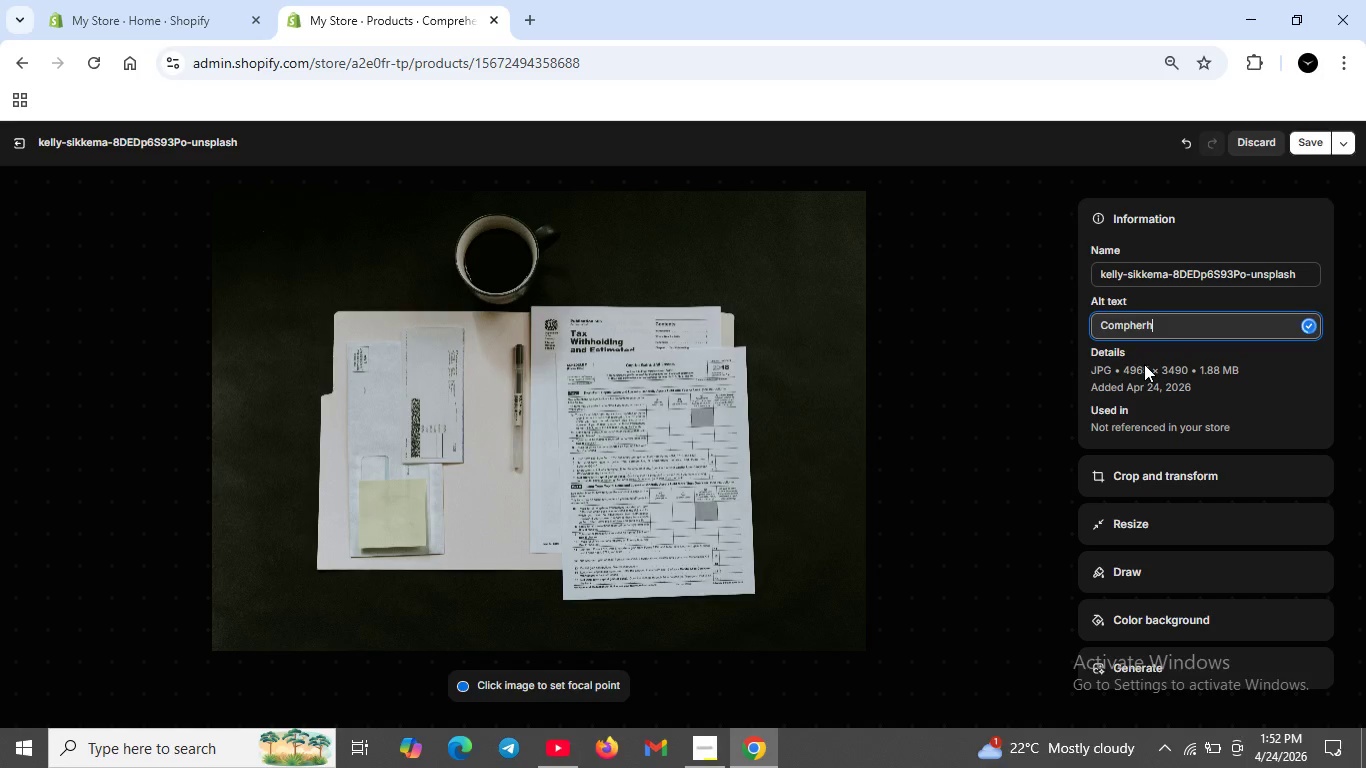 
type(hensve )
 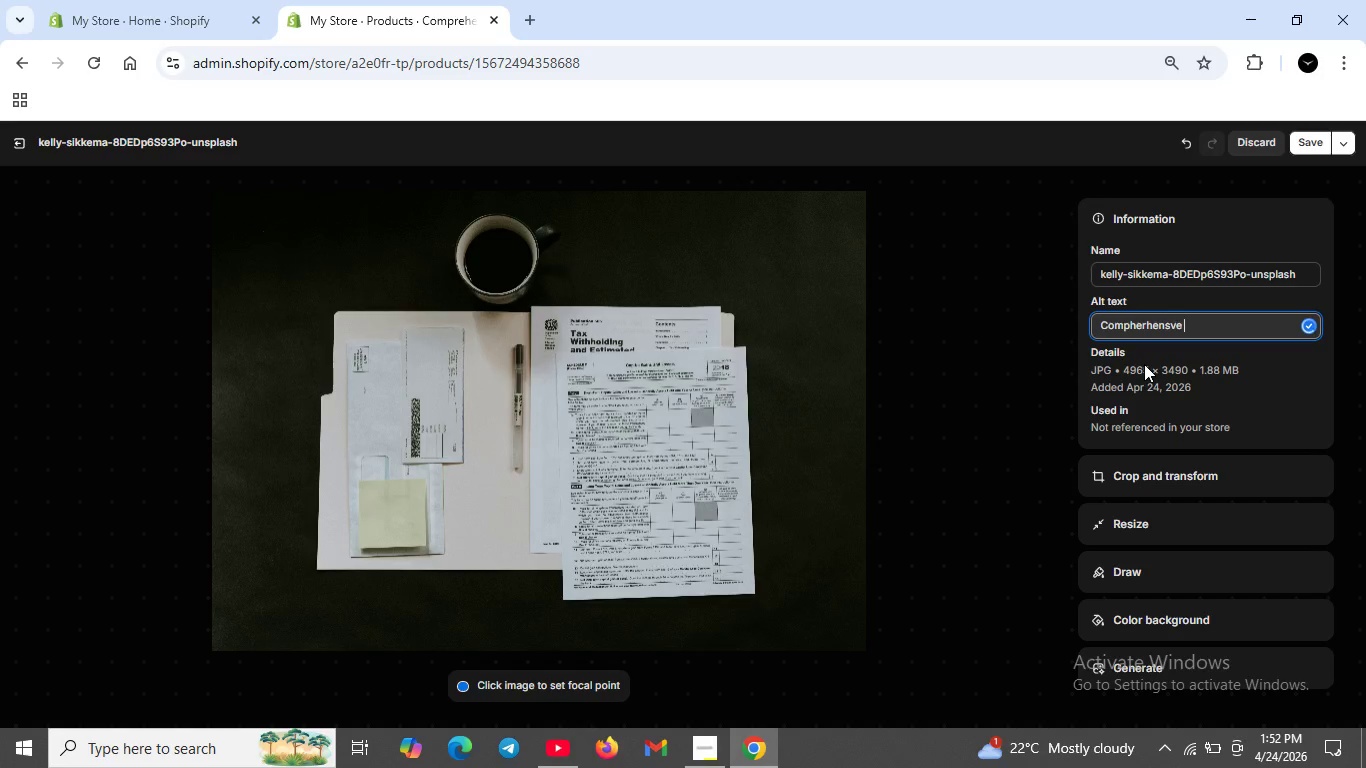 
key(ArrowLeft)
 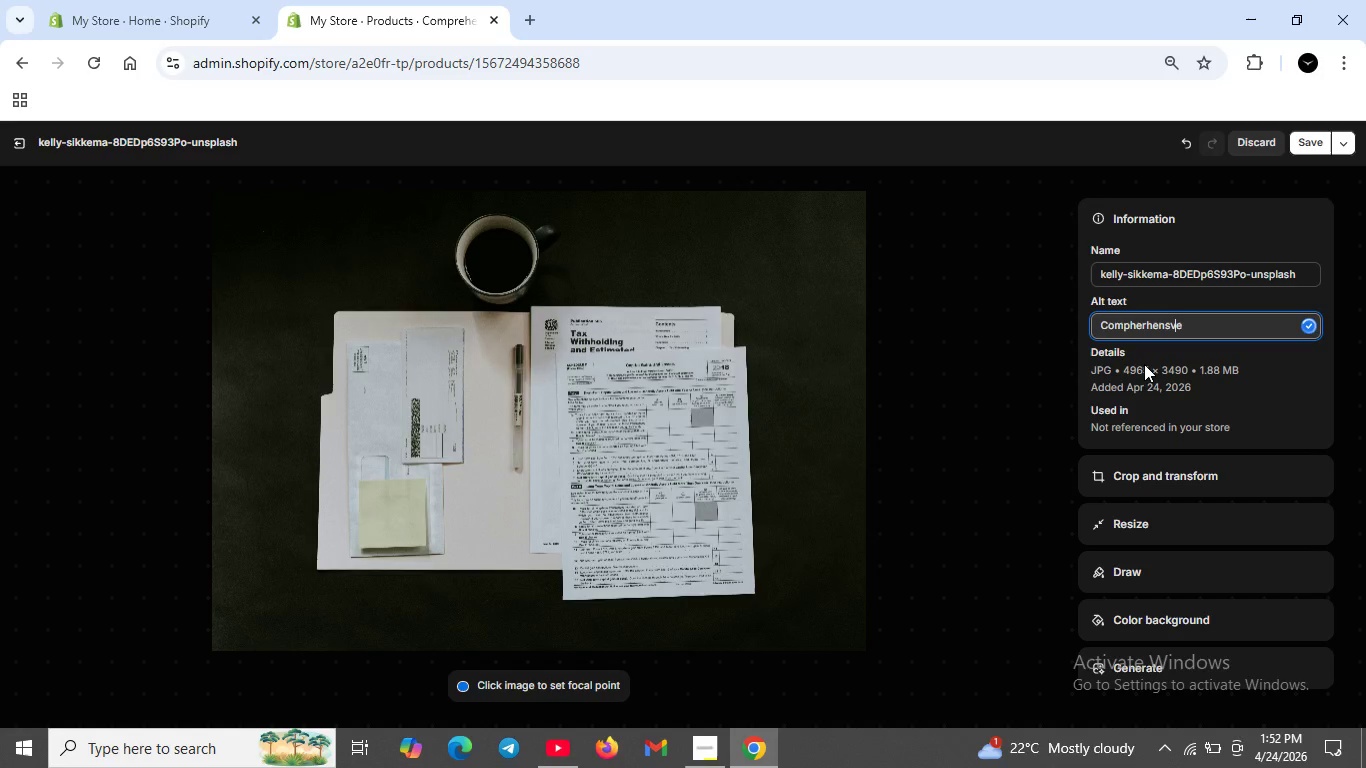 
key(ArrowLeft)
 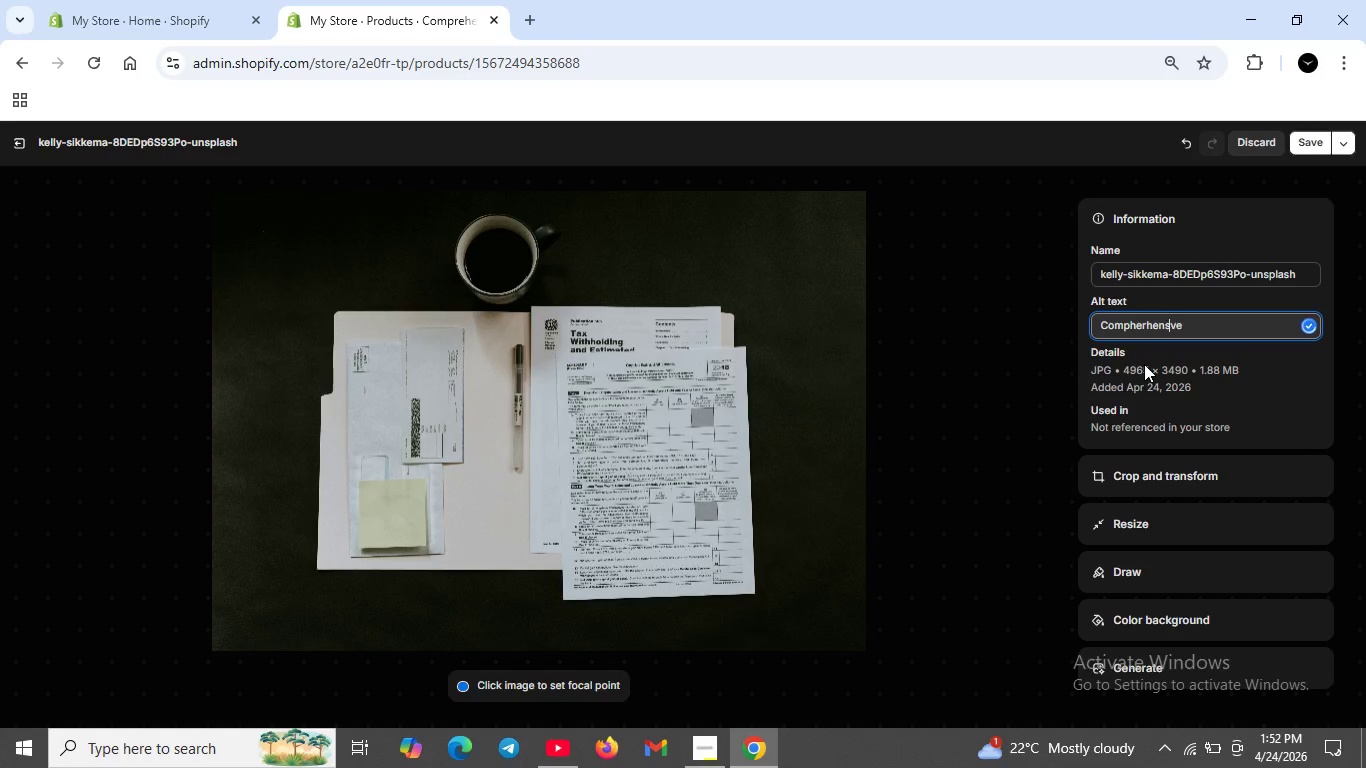 
key(ArrowLeft)
 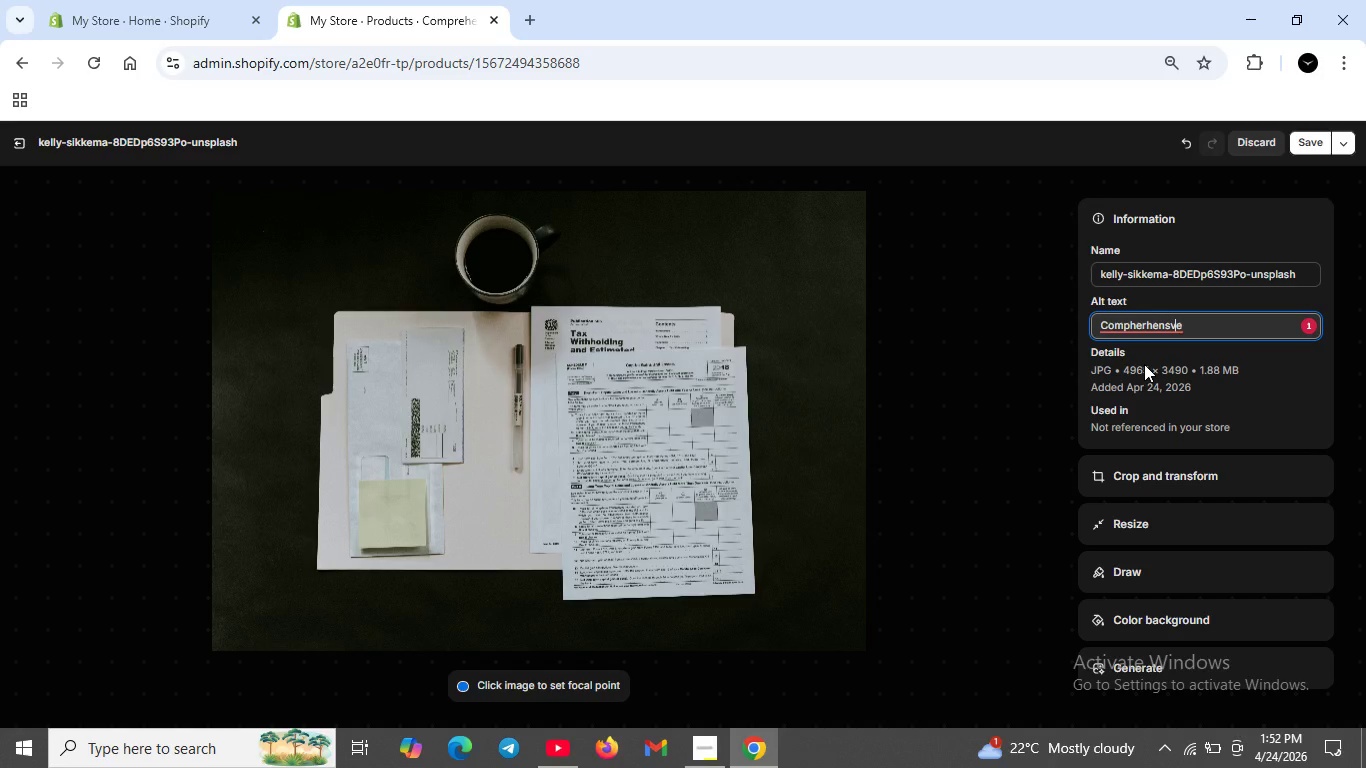 
key(ArrowRight)
 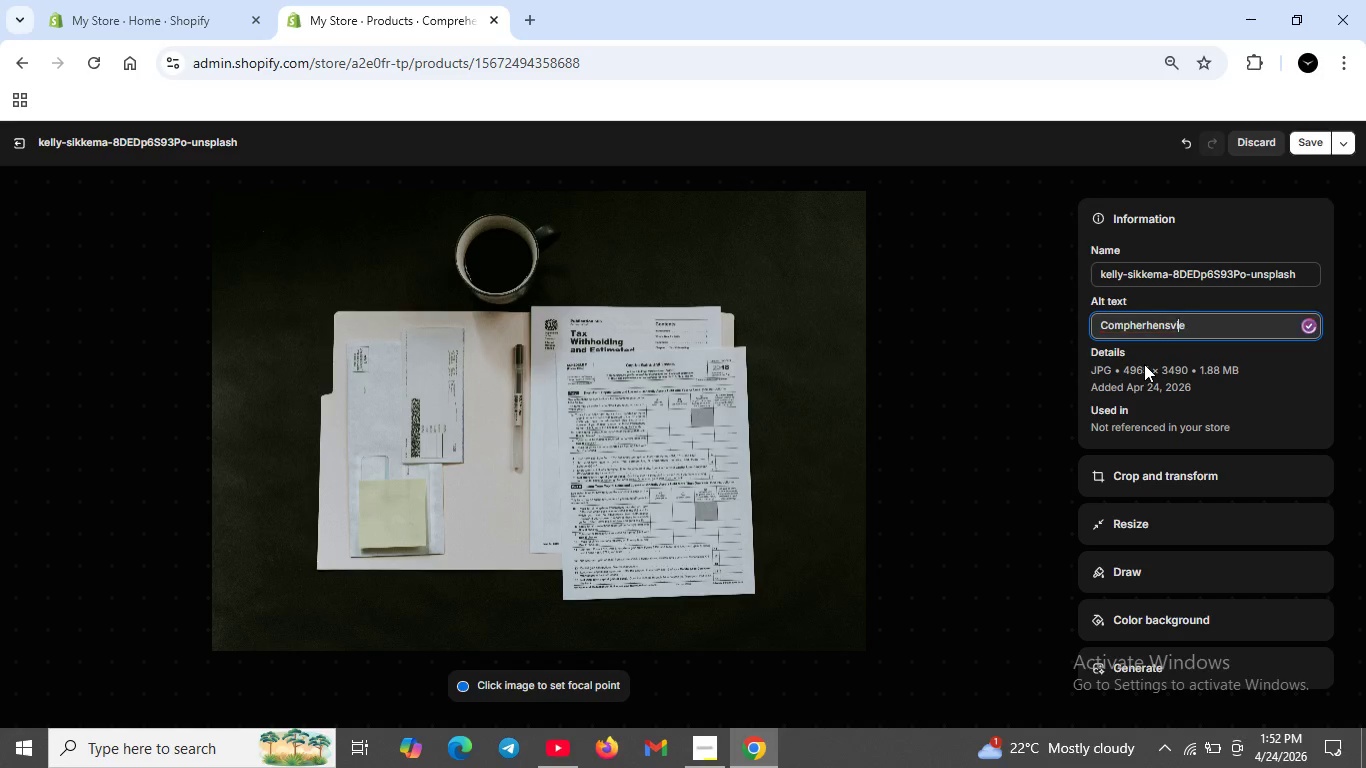 
key(I)
 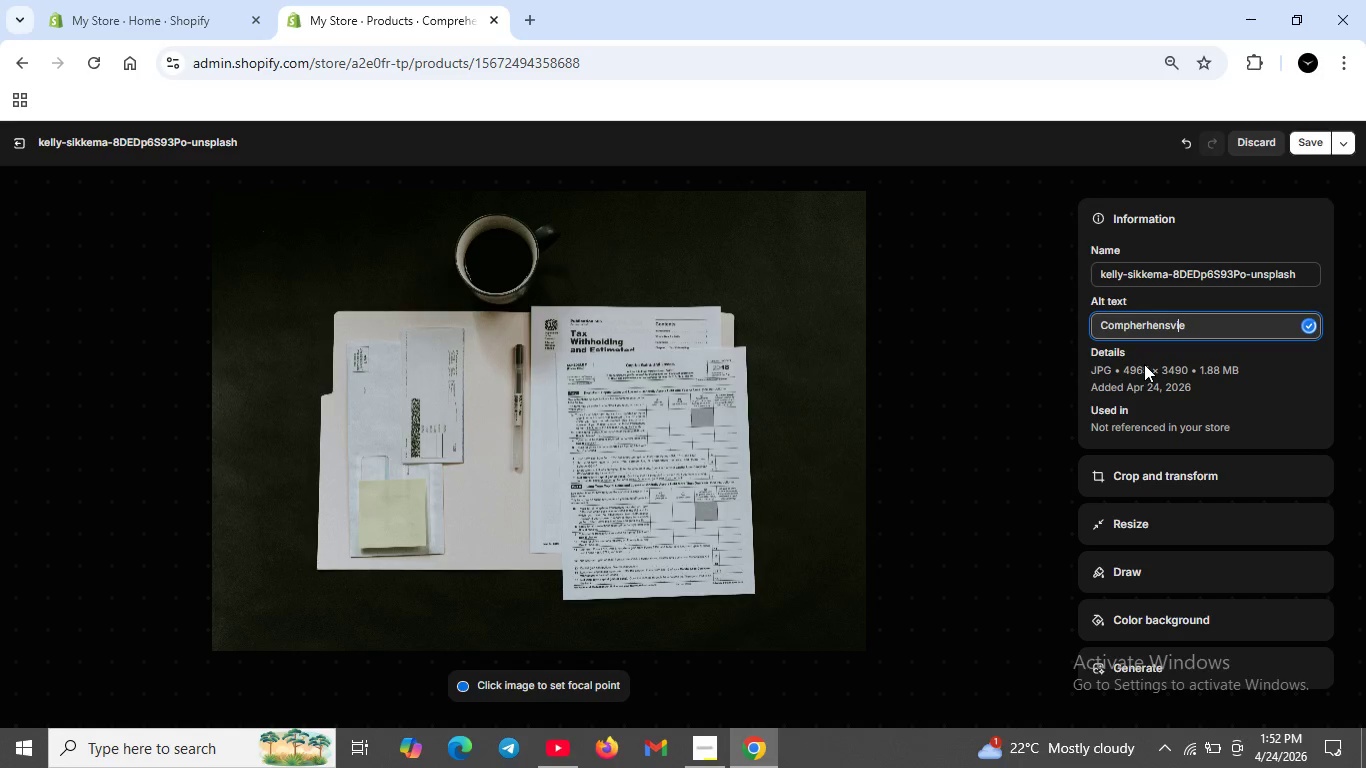 
key(ArrowRight)
 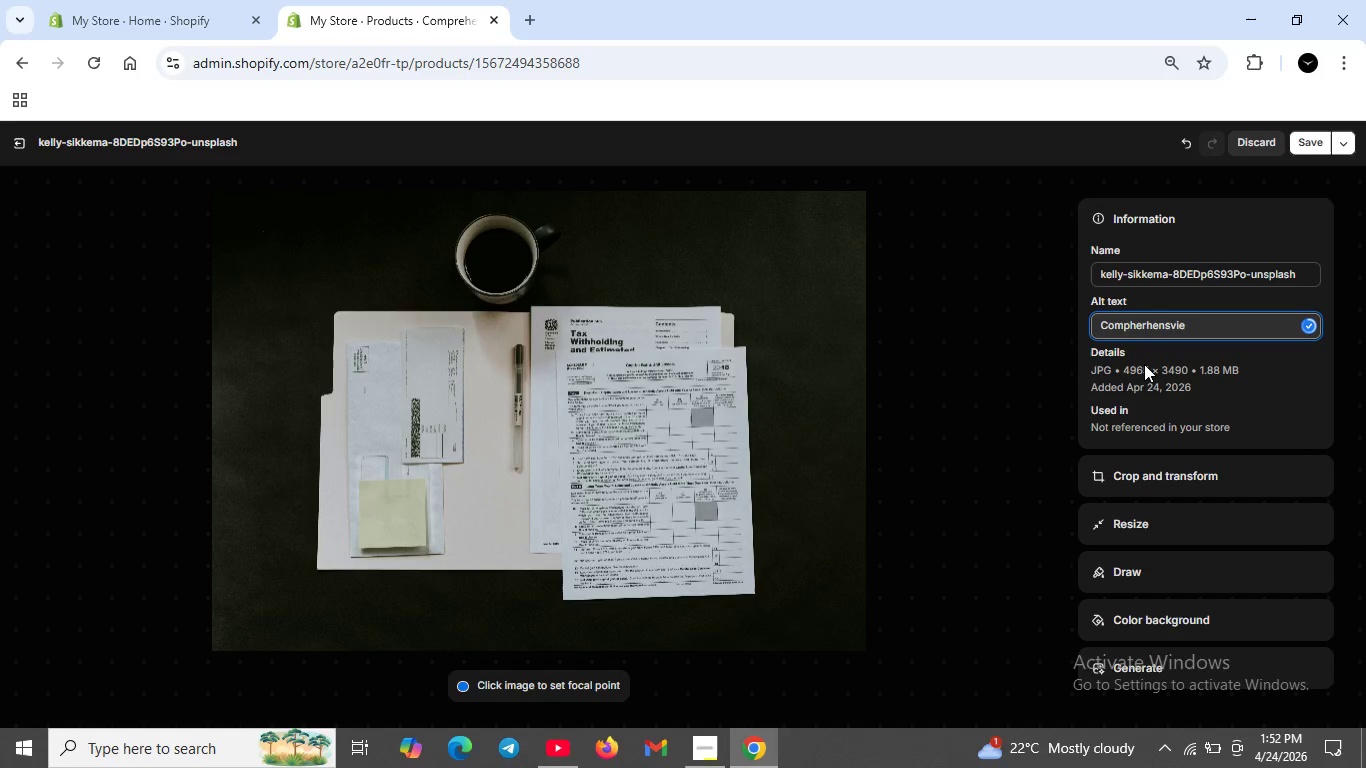 
key(Backspace)
key(Backspace)
key(Backspace)
key(Backspace)
type(ive)
key(Backspace)
key(Backspace)
key(Backspace)
key(Backspace)
key(Backspace)
key(Backspace)
key(Backspace)
key(Backspace)
 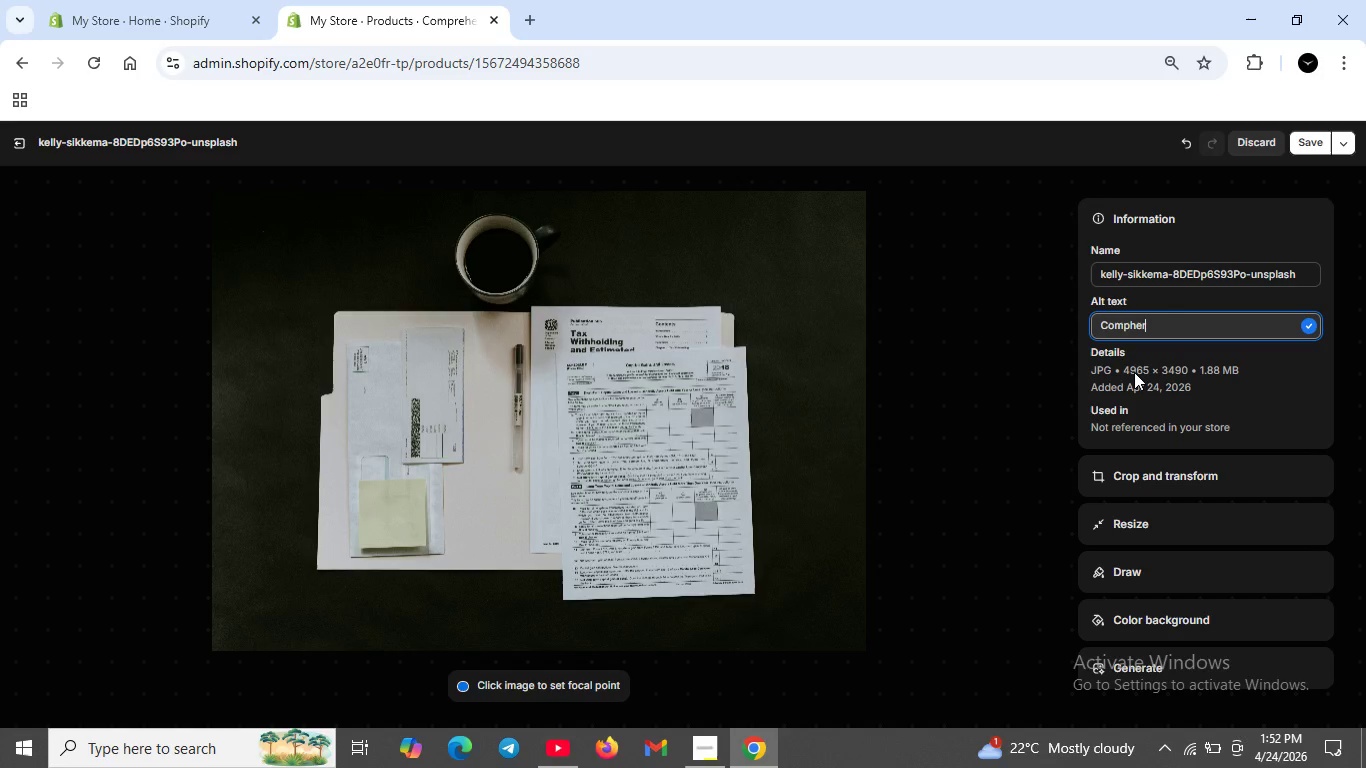 
type(hensic)
key(Backspace)
 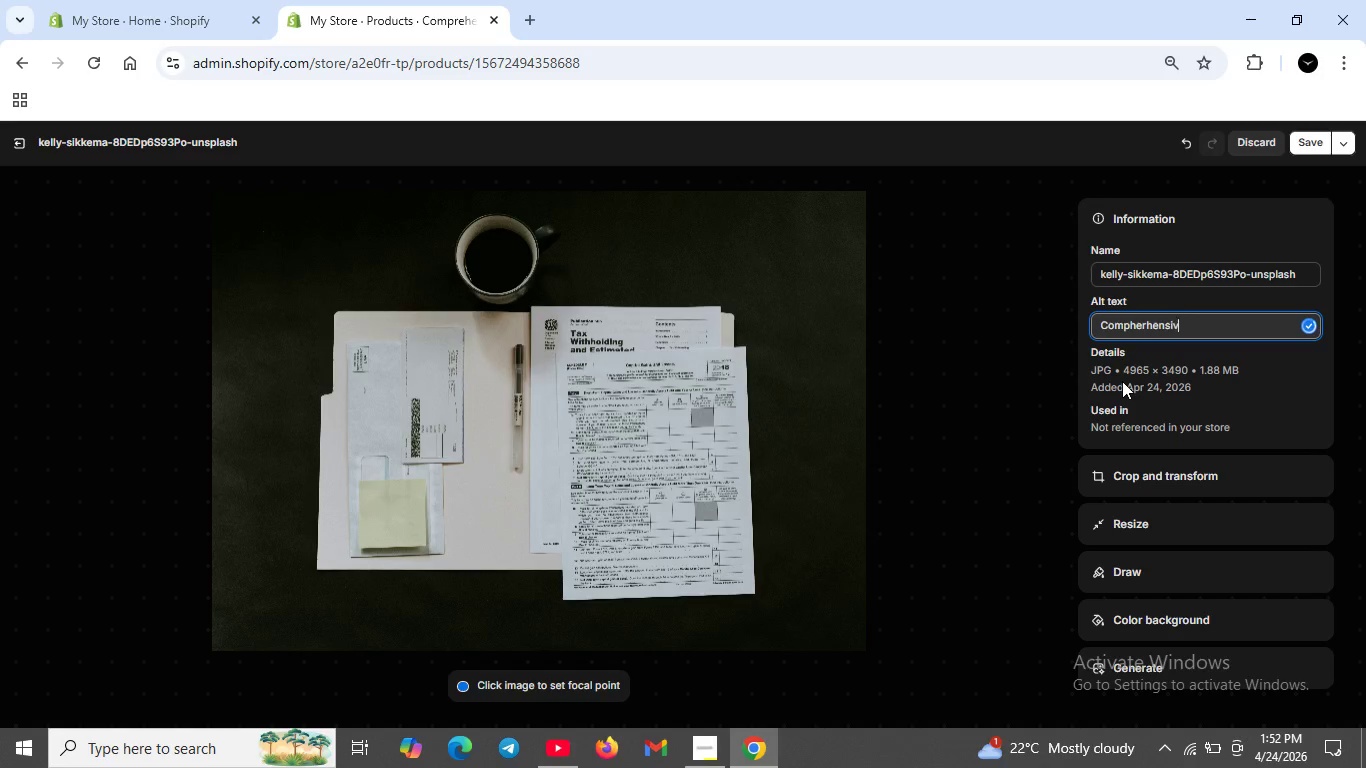 
type(ve Parentting )
 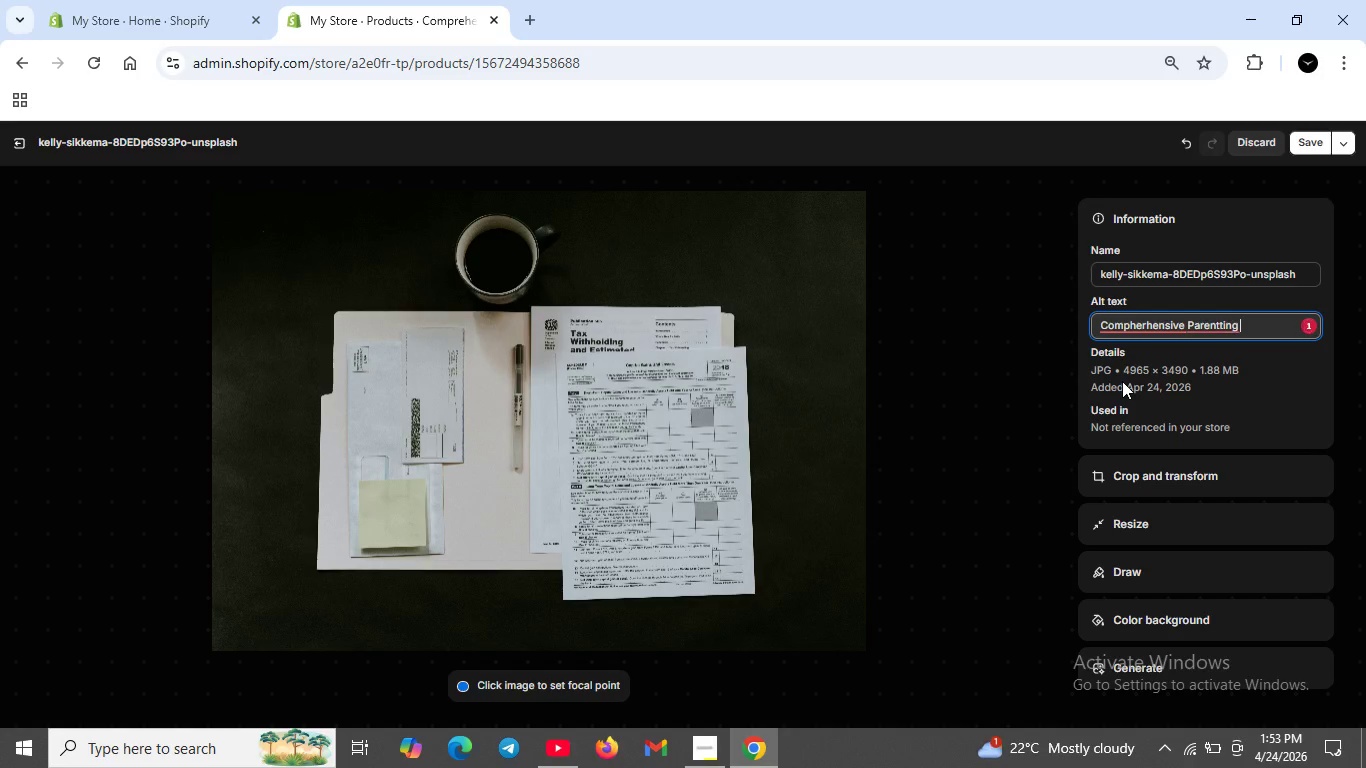 
key(ArrowLeft)
 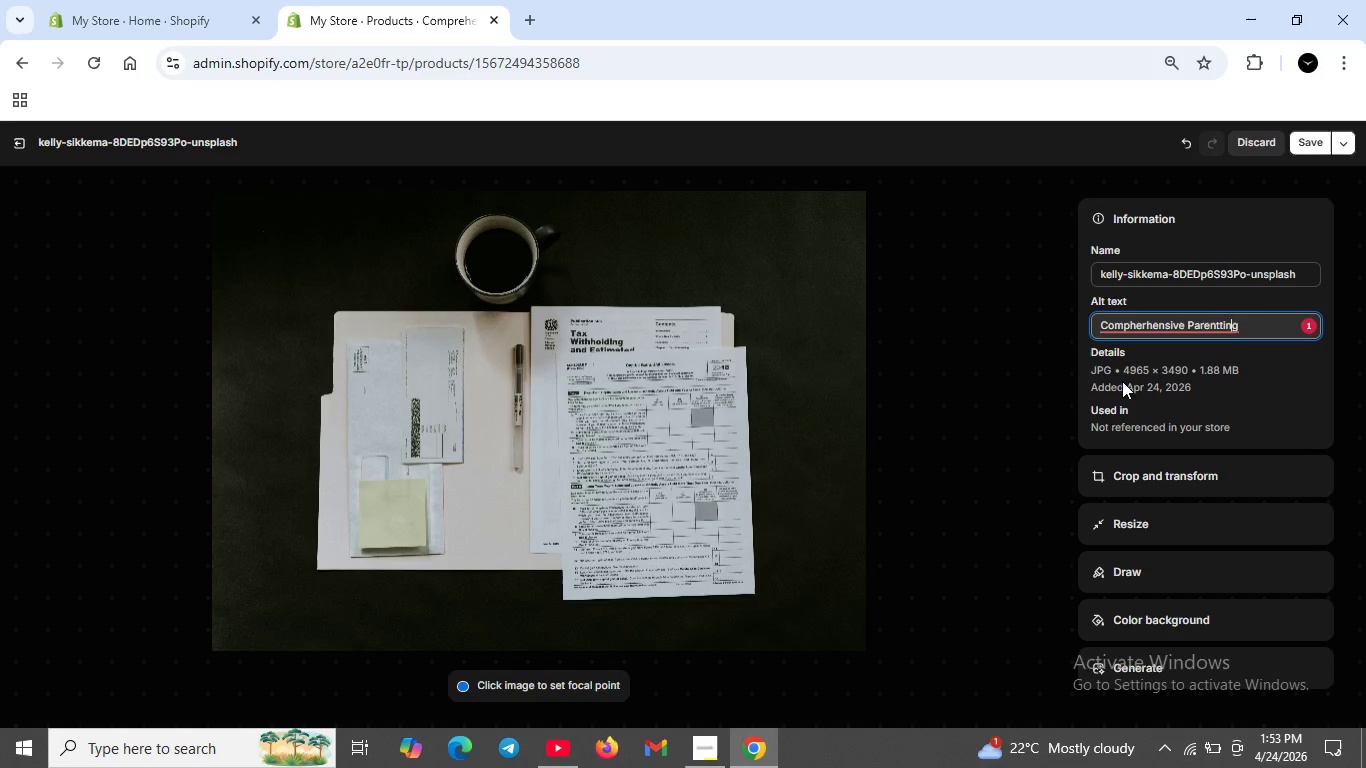 
key(ArrowLeft)
 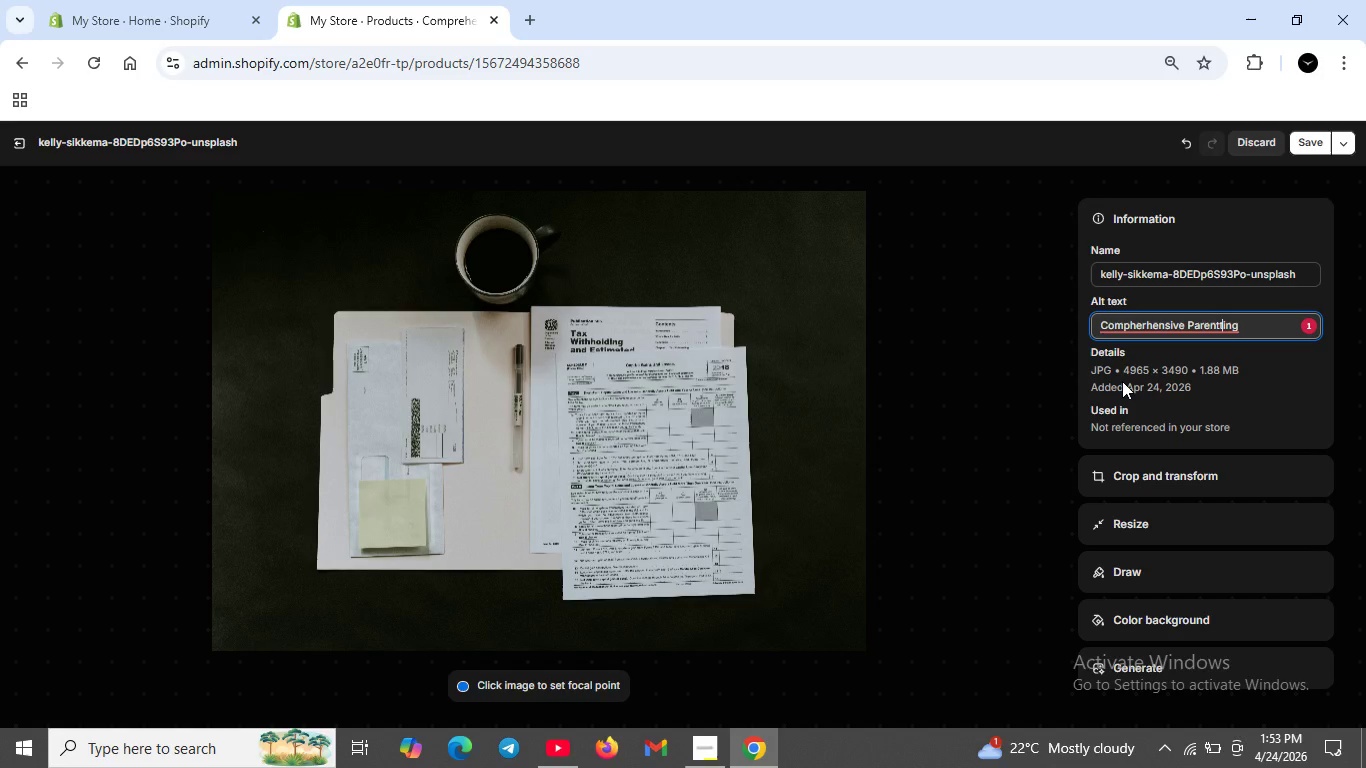 
key(ArrowLeft)
 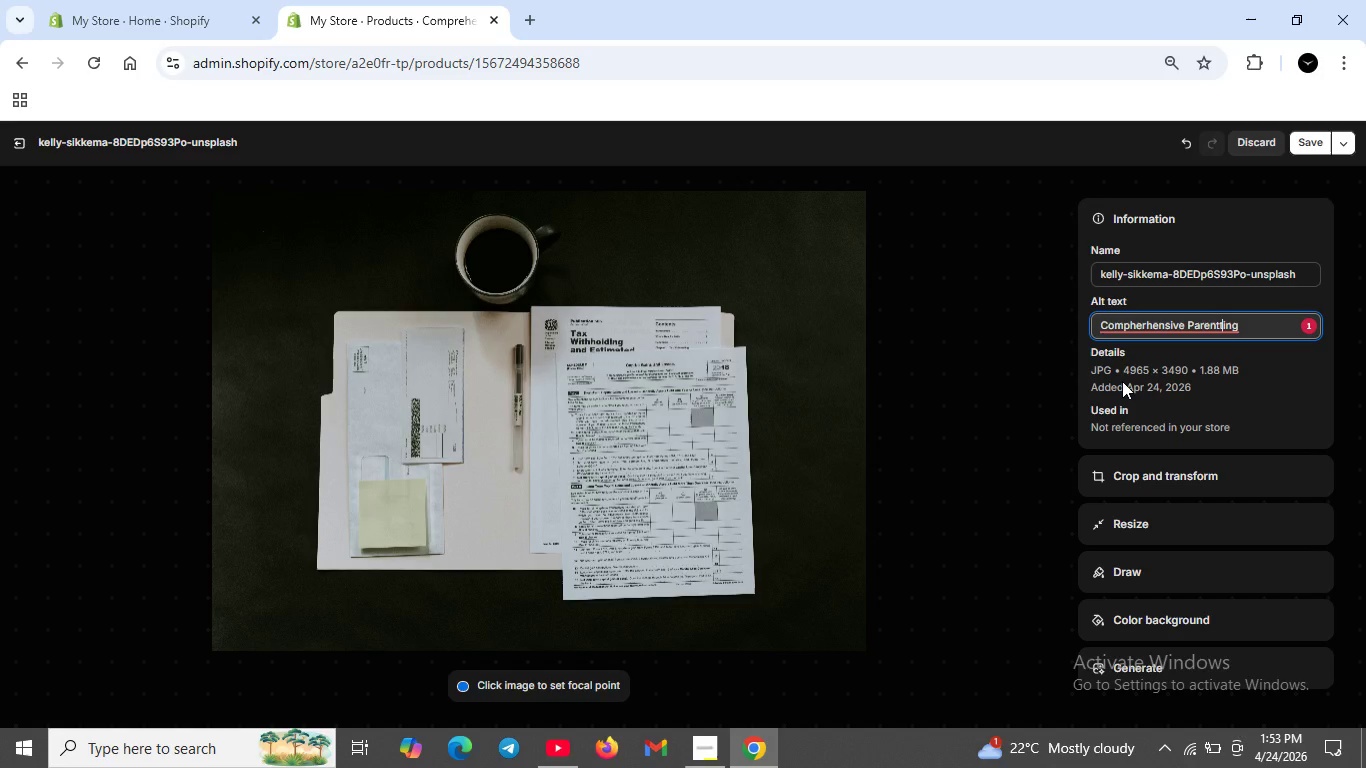 
key(ArrowLeft)
 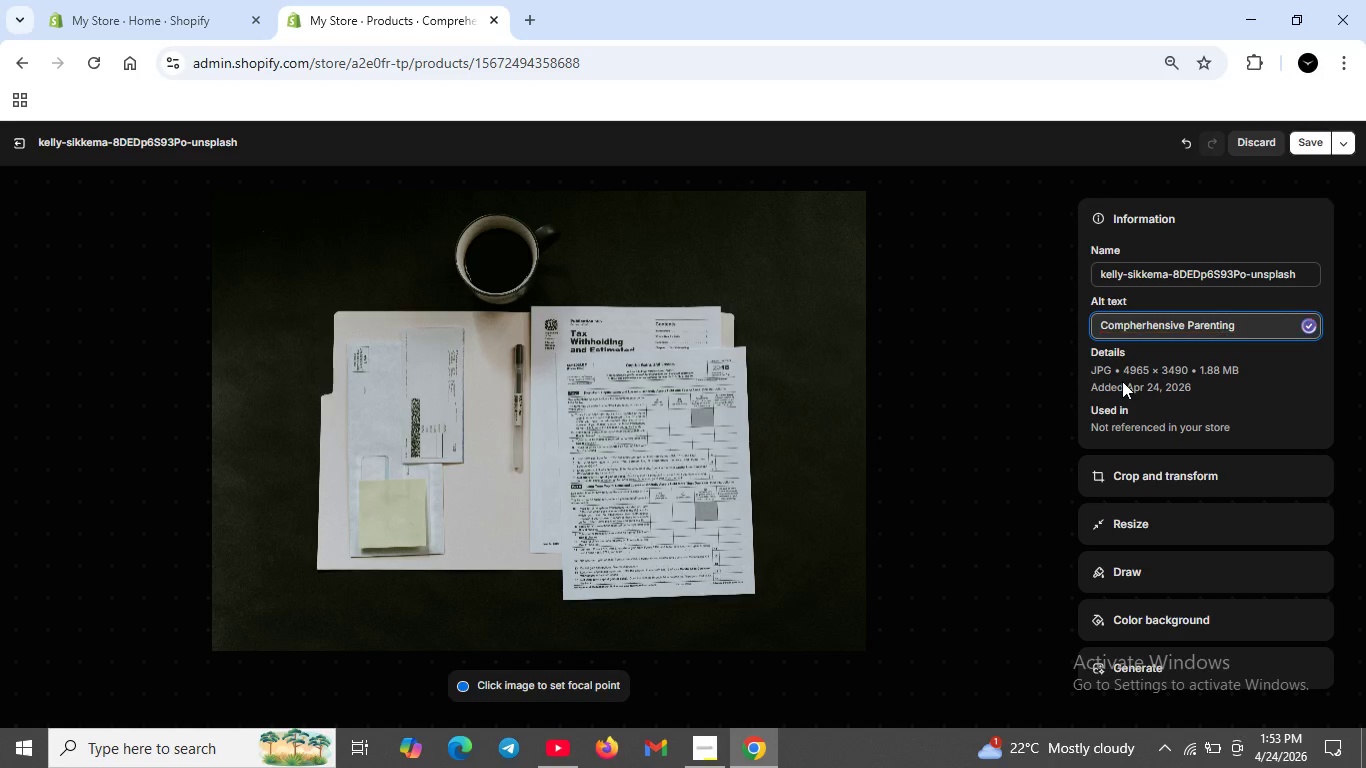 
key(Backspace)
 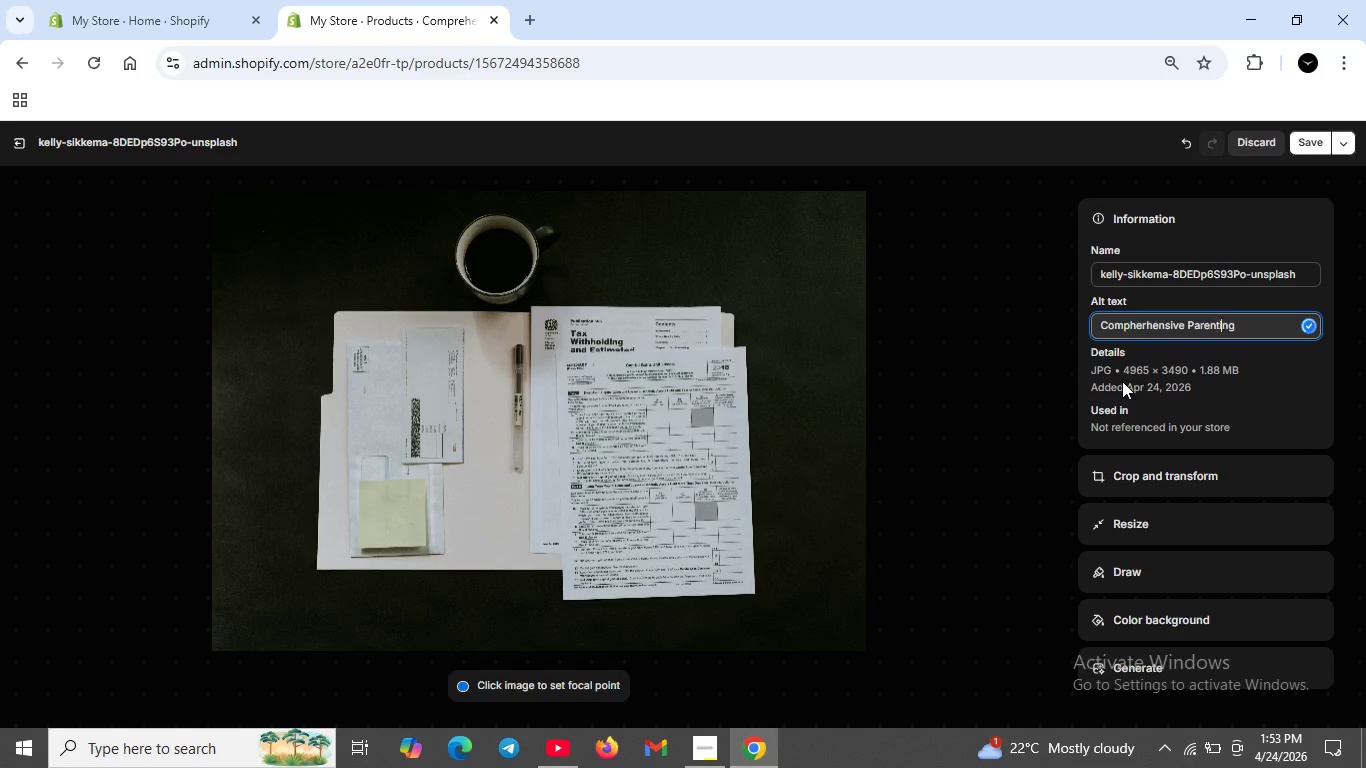 
key(ArrowRight)
 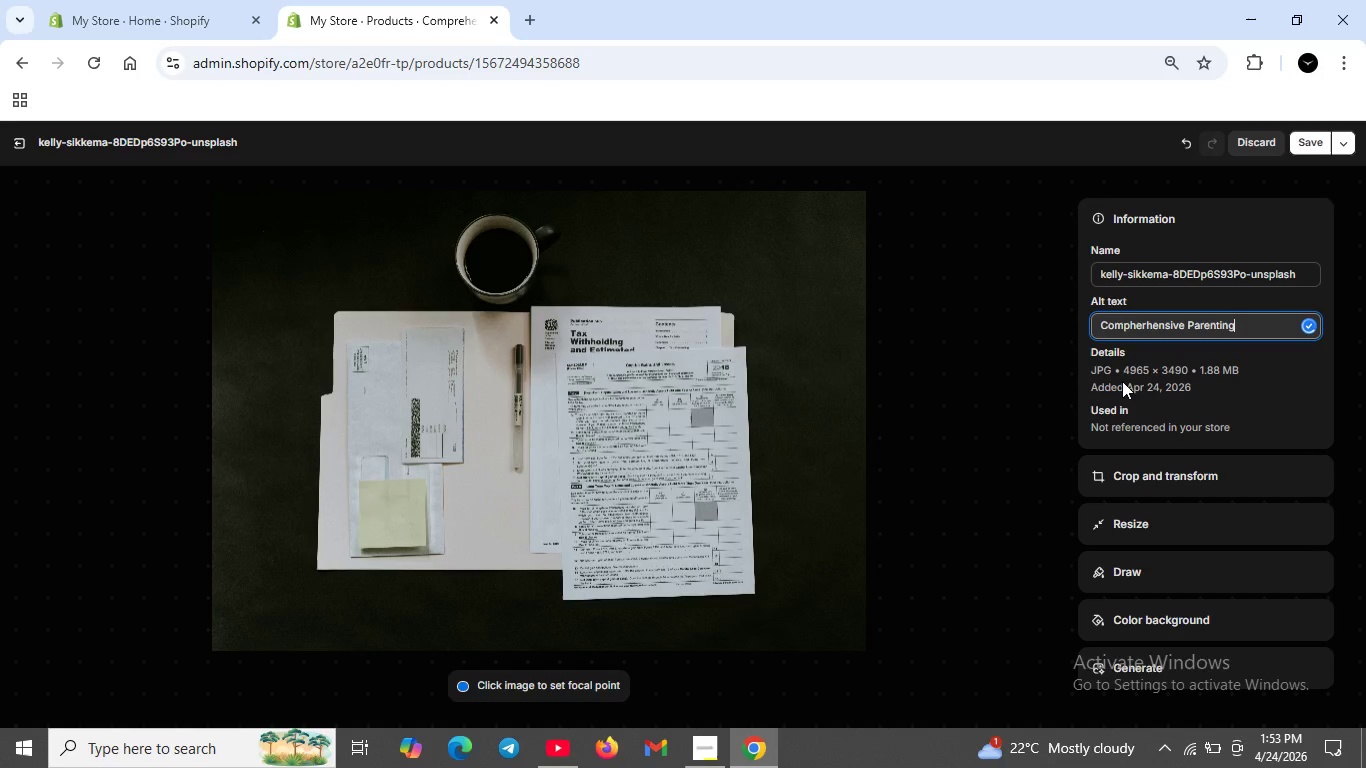 
key(ArrowRight)